 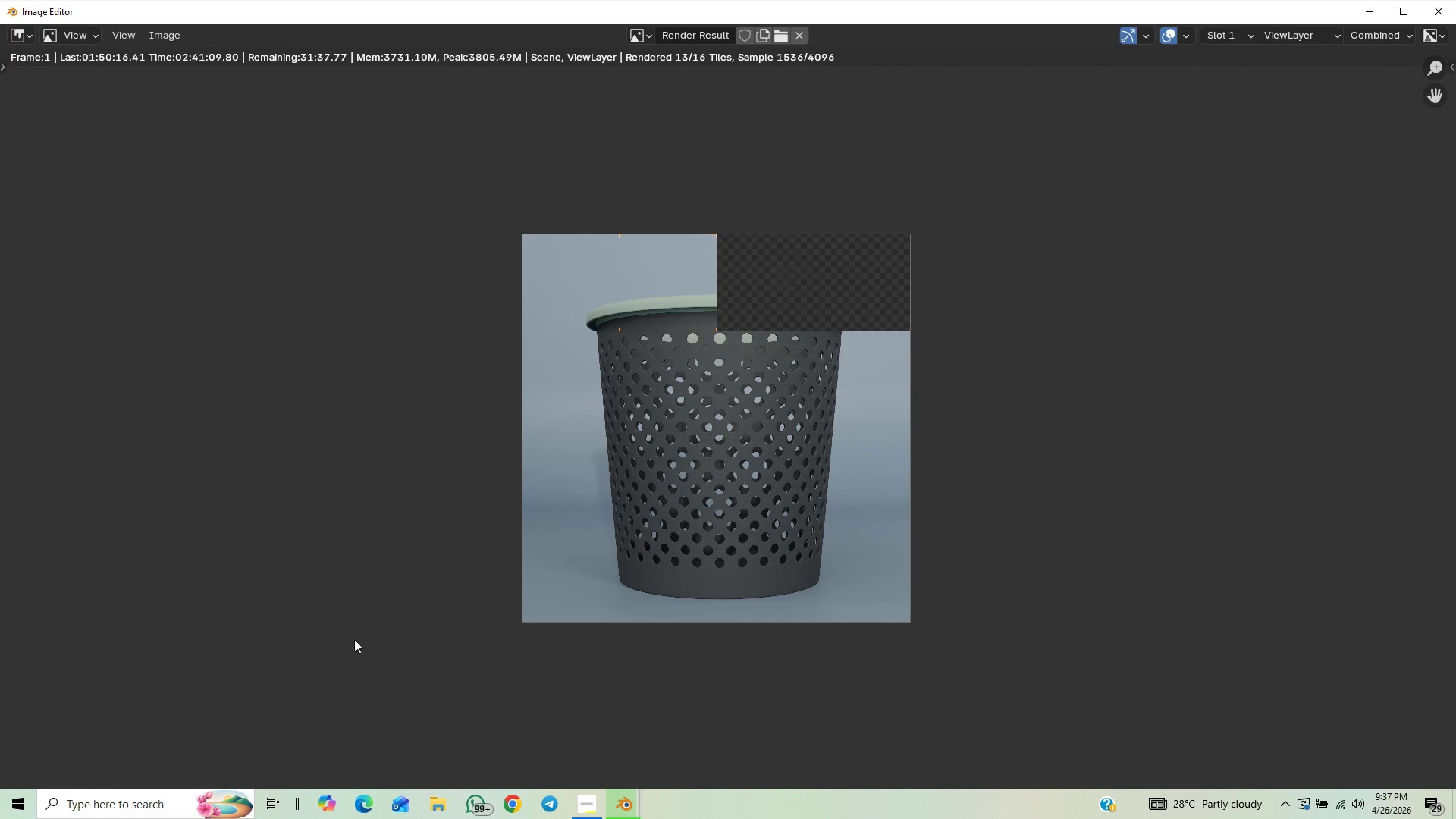 
left_click_drag(start_coordinate=[372, 261], to_coordinate=[366, 335])
 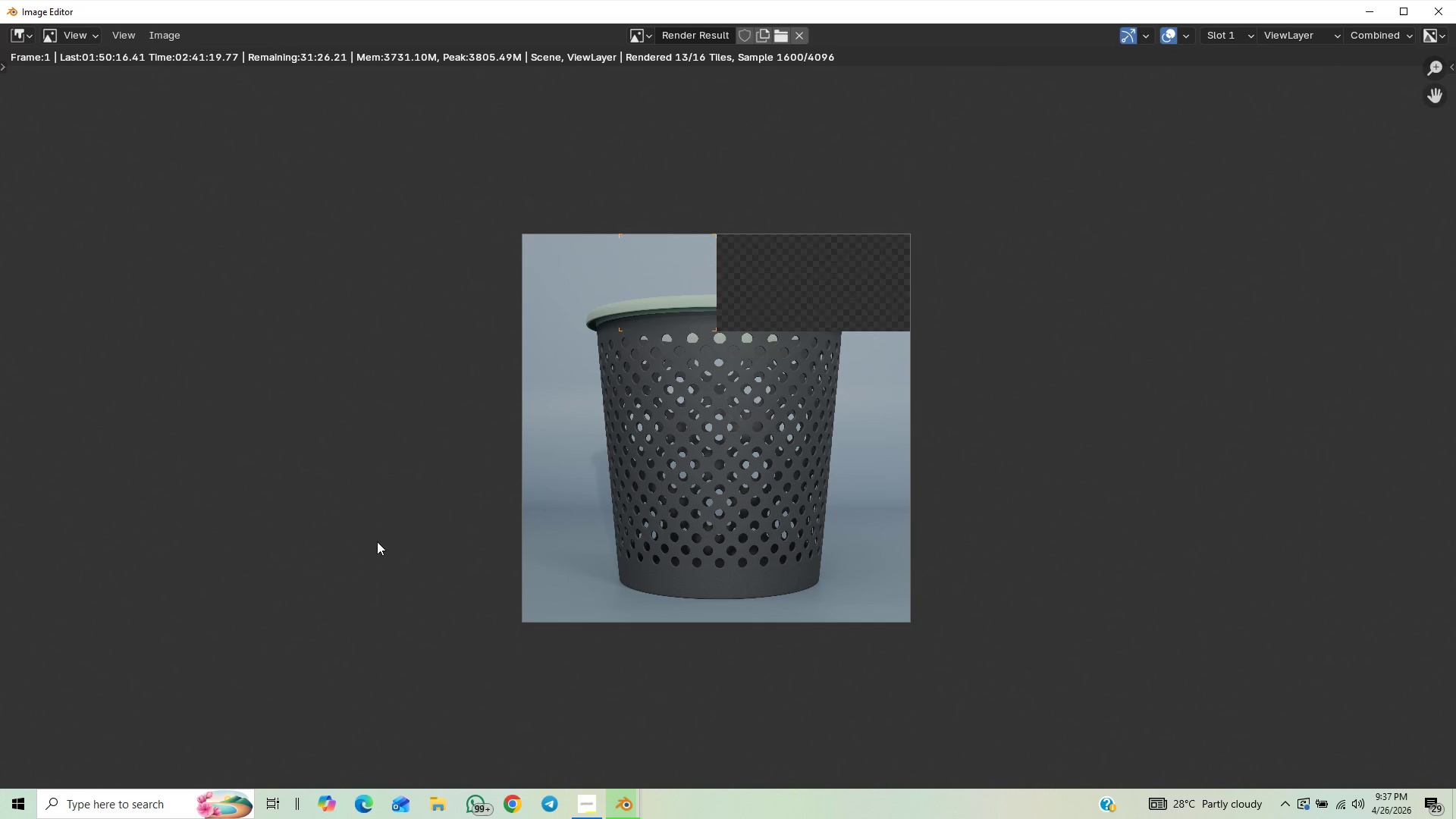 
wait(10.03)
 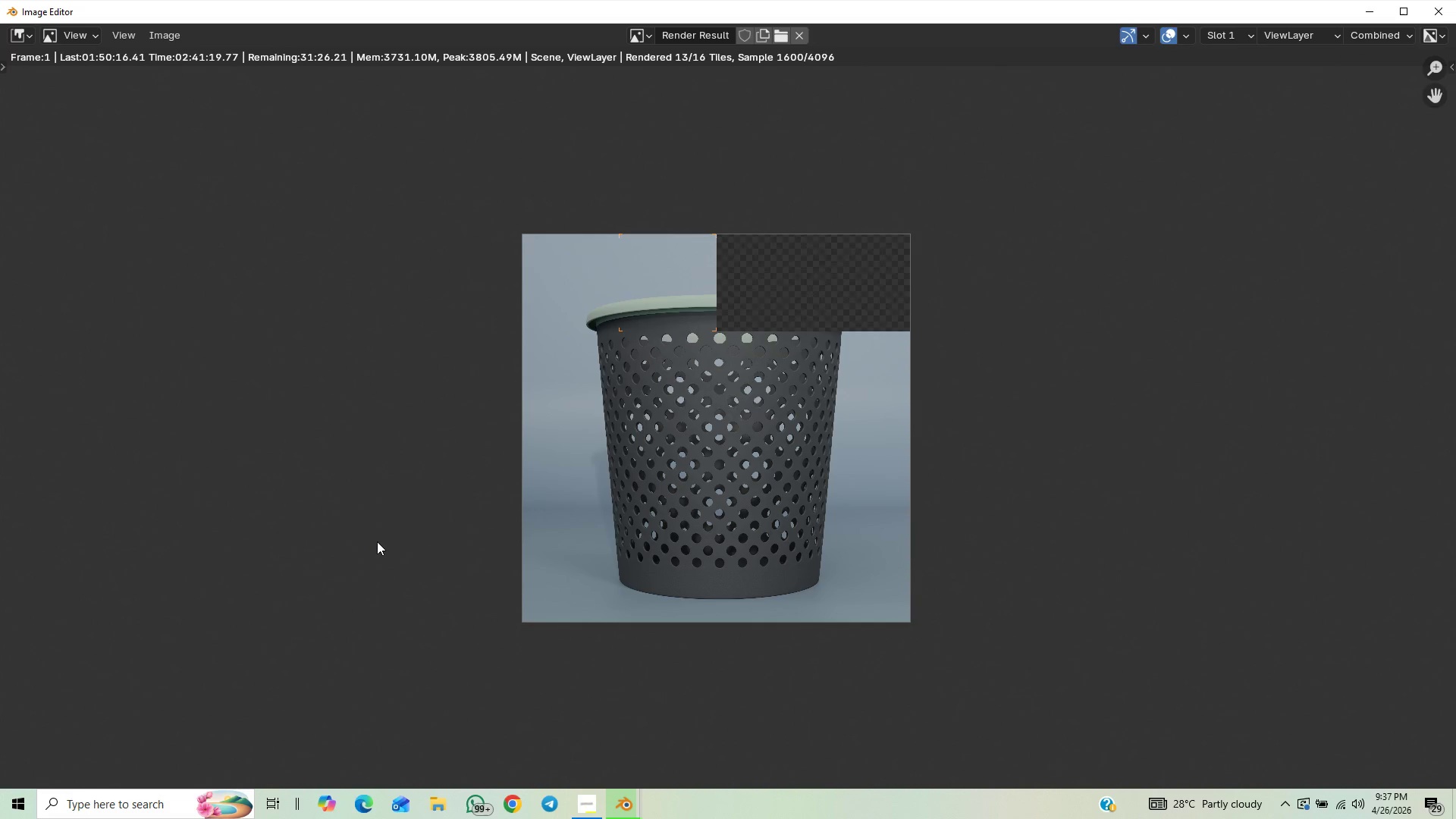 
scroll: coordinate [383, 408], scroll_direction: up, amount: 1.0
 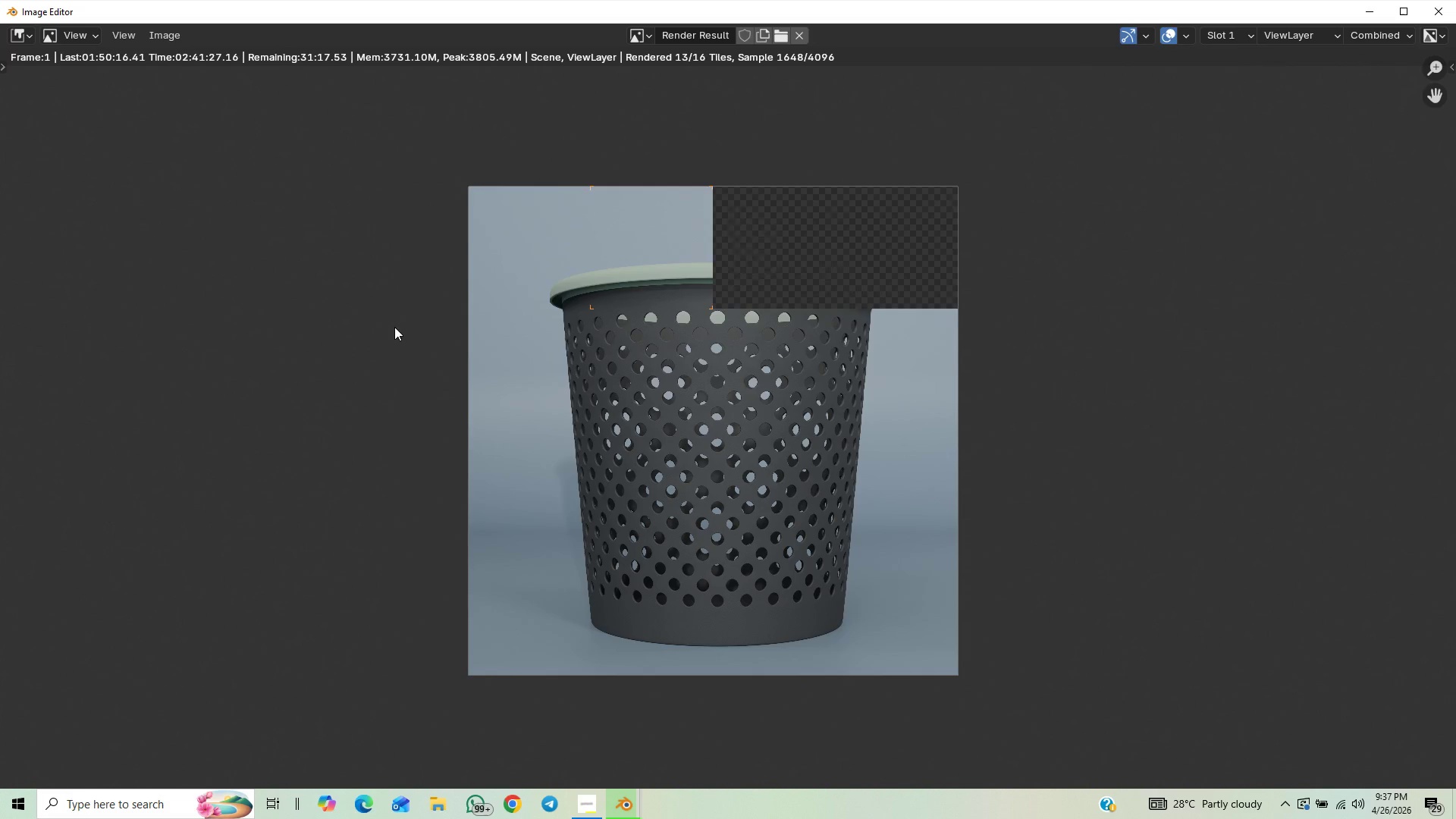 
scroll: coordinate [394, 334], scroll_direction: down, amount: 1.0
 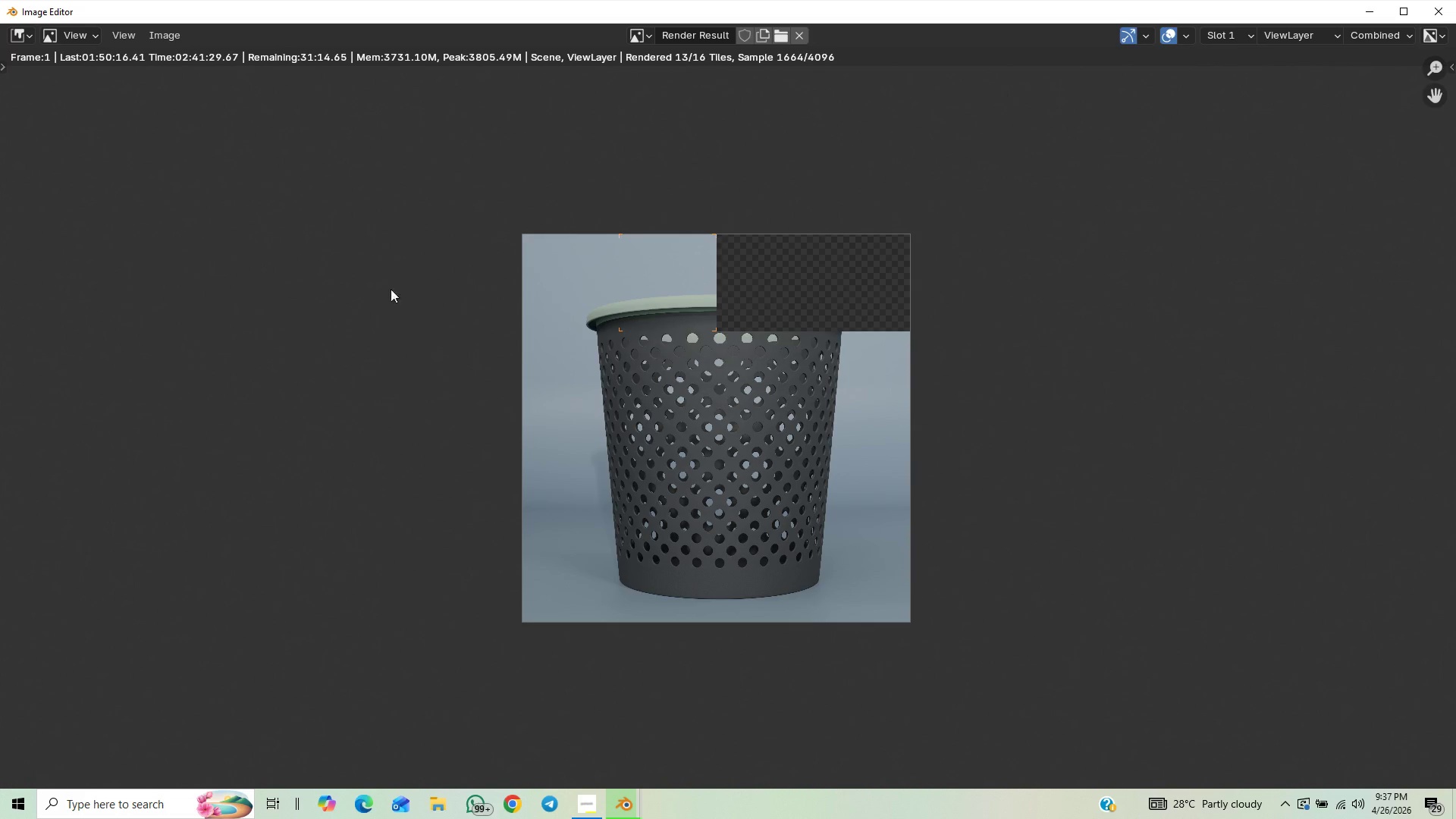 
scroll: coordinate [401, 356], scroll_direction: up, amount: 2.0
 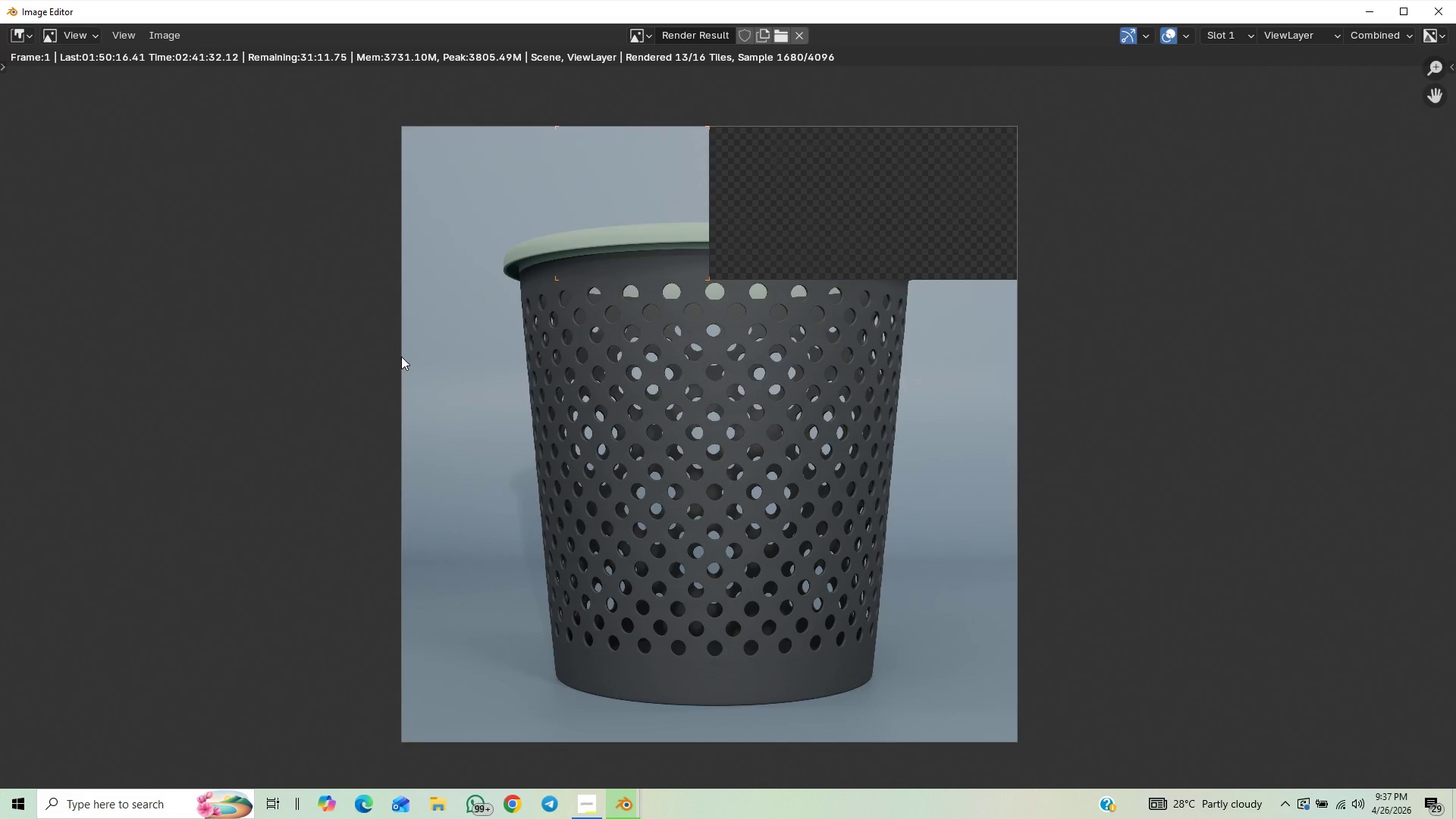 
scroll: coordinate [401, 356], scroll_direction: down, amount: 1.0
 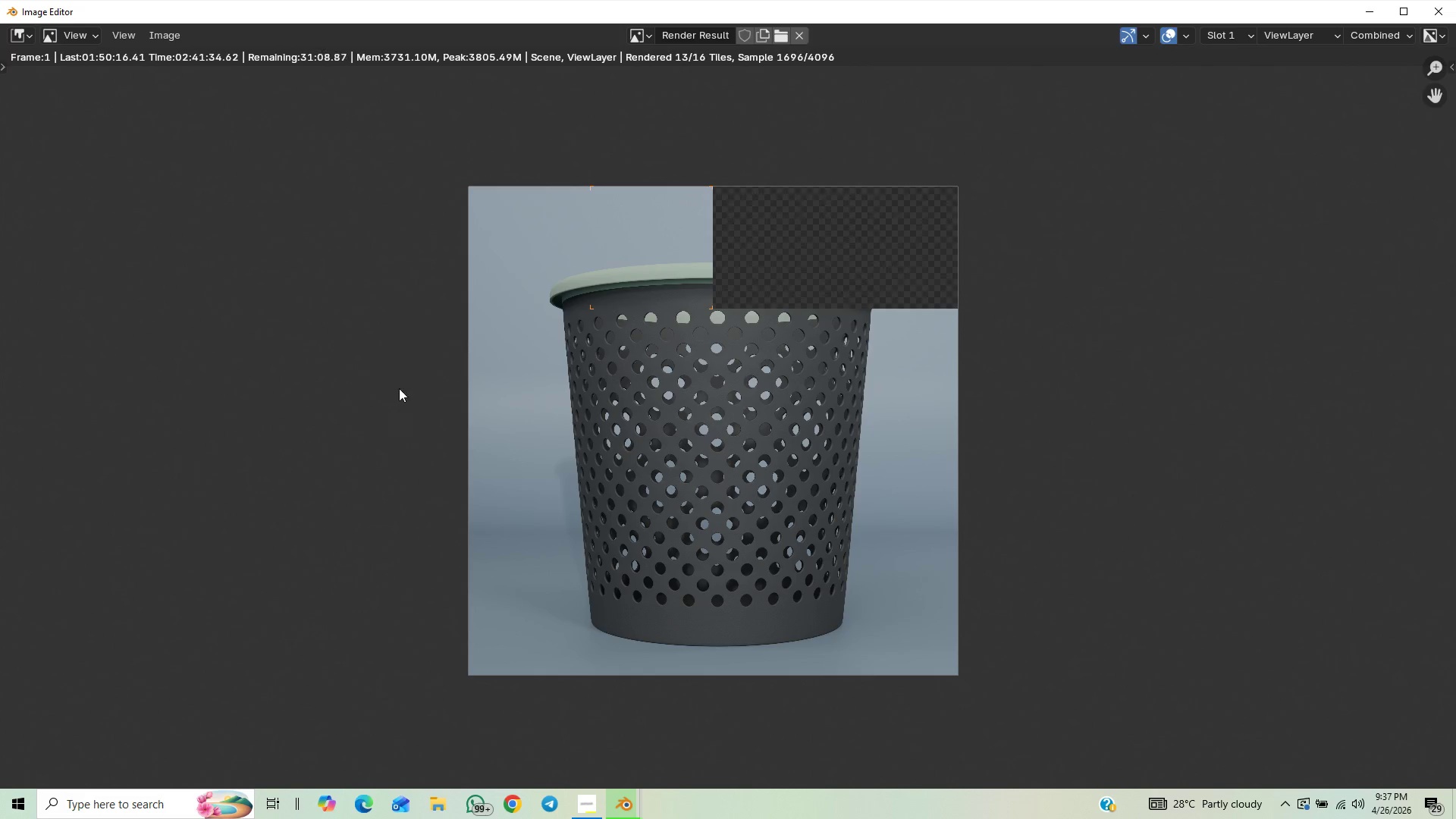 
scroll: coordinate [401, 372], scroll_direction: up, amount: 1.0
 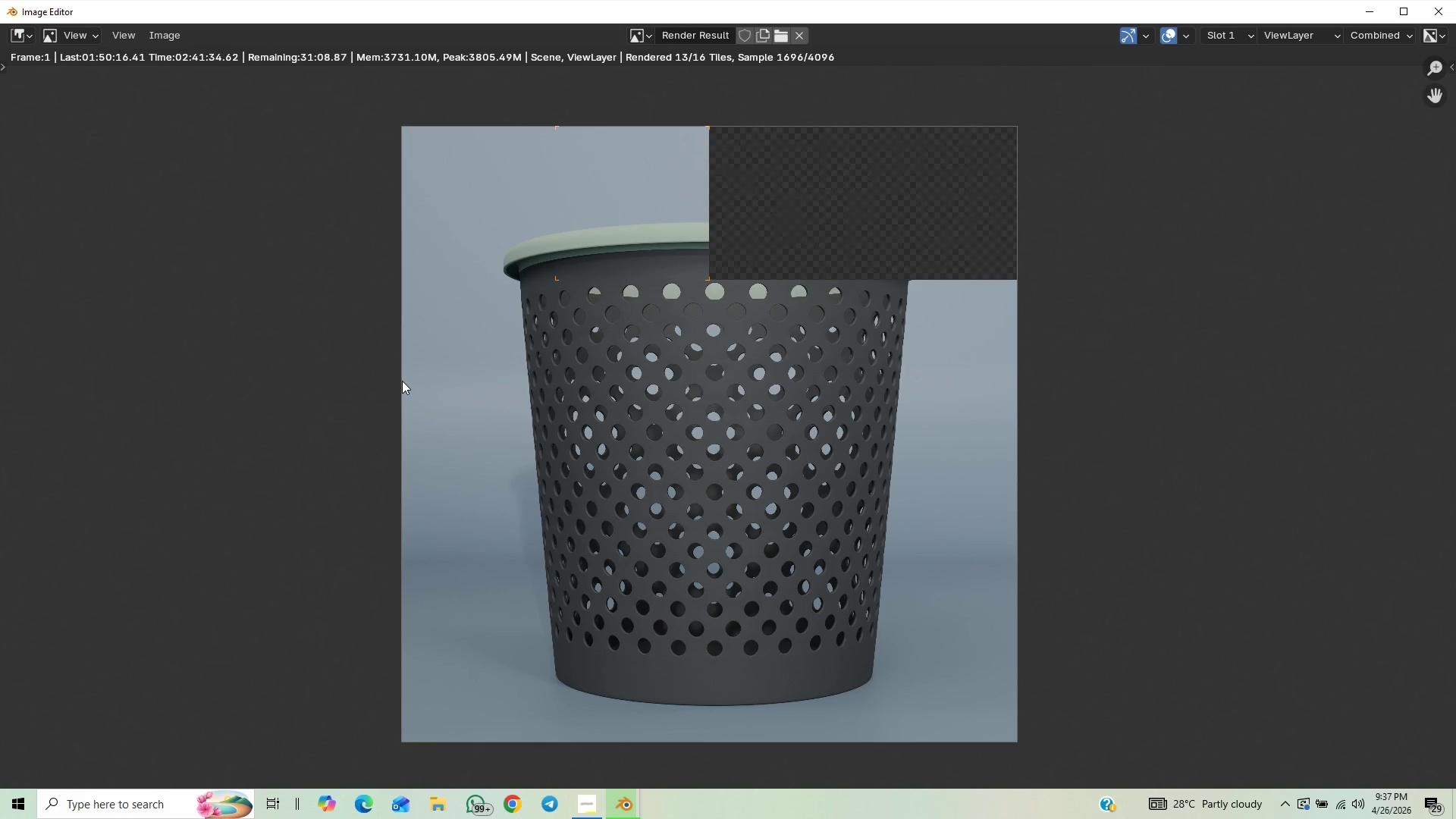 
scroll: coordinate [402, 381], scroll_direction: down, amount: 2.0
 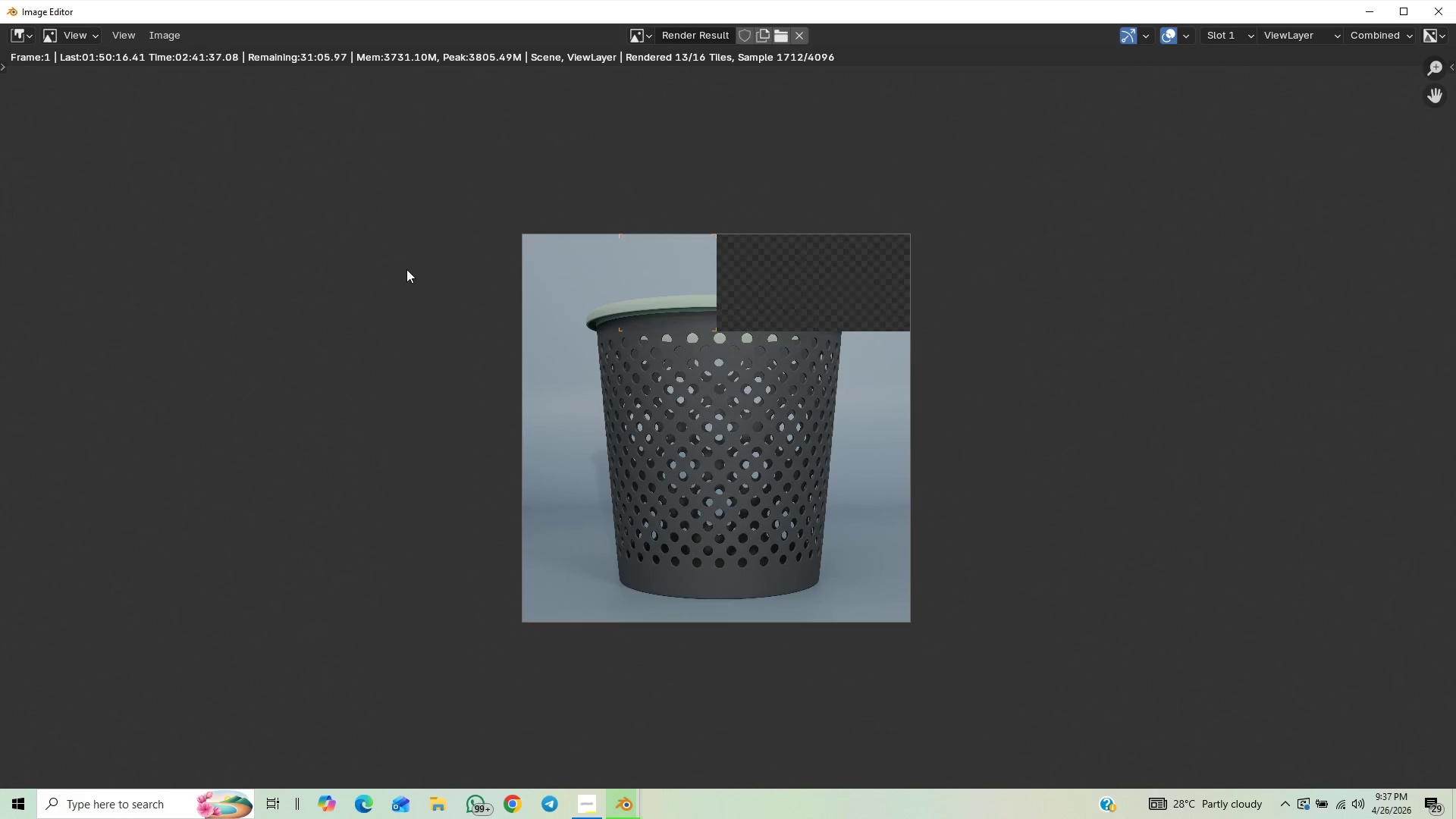 
scroll: coordinate [406, 269], scroll_direction: up, amount: 2.0
 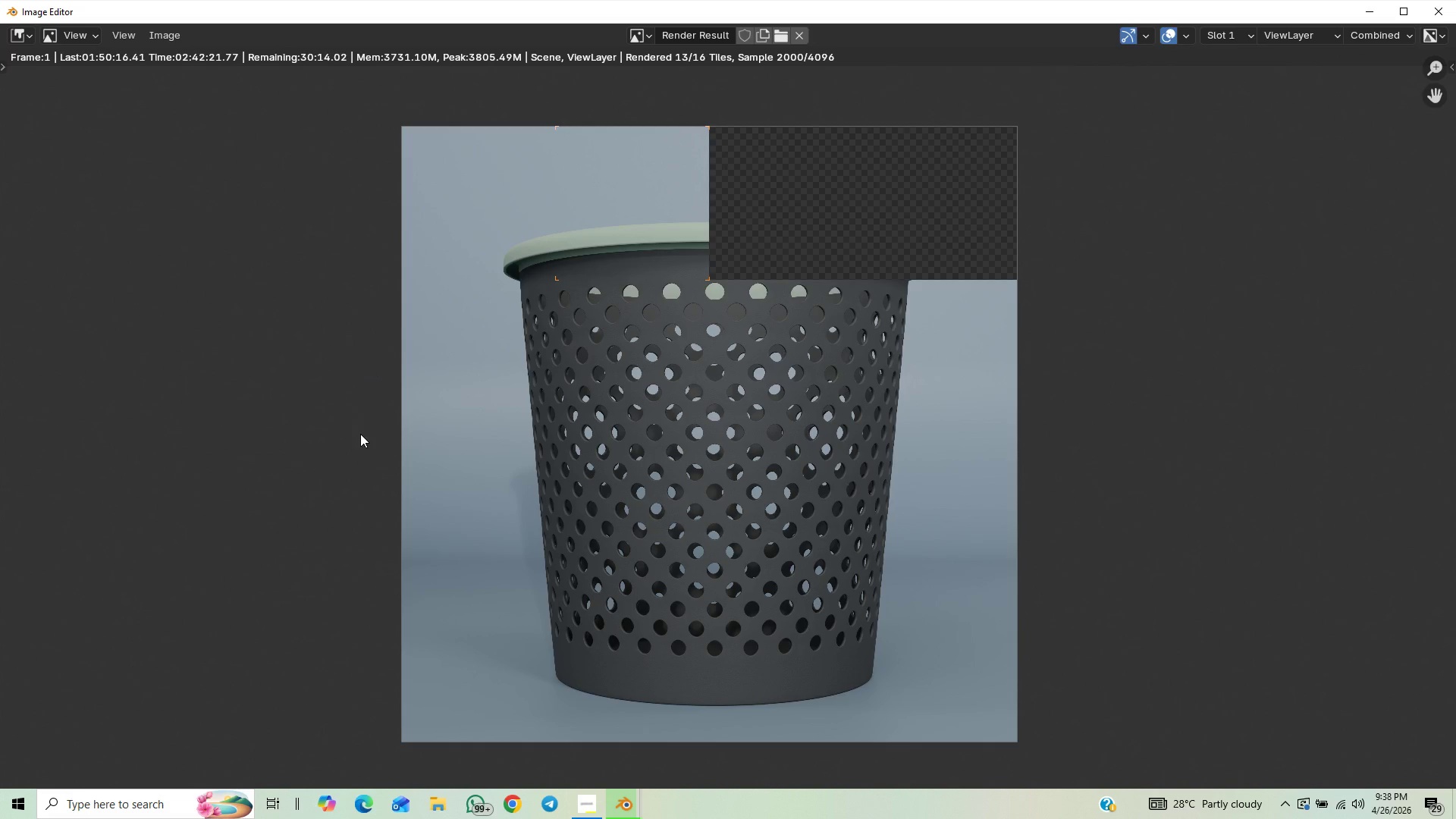 
wait(50.38)
 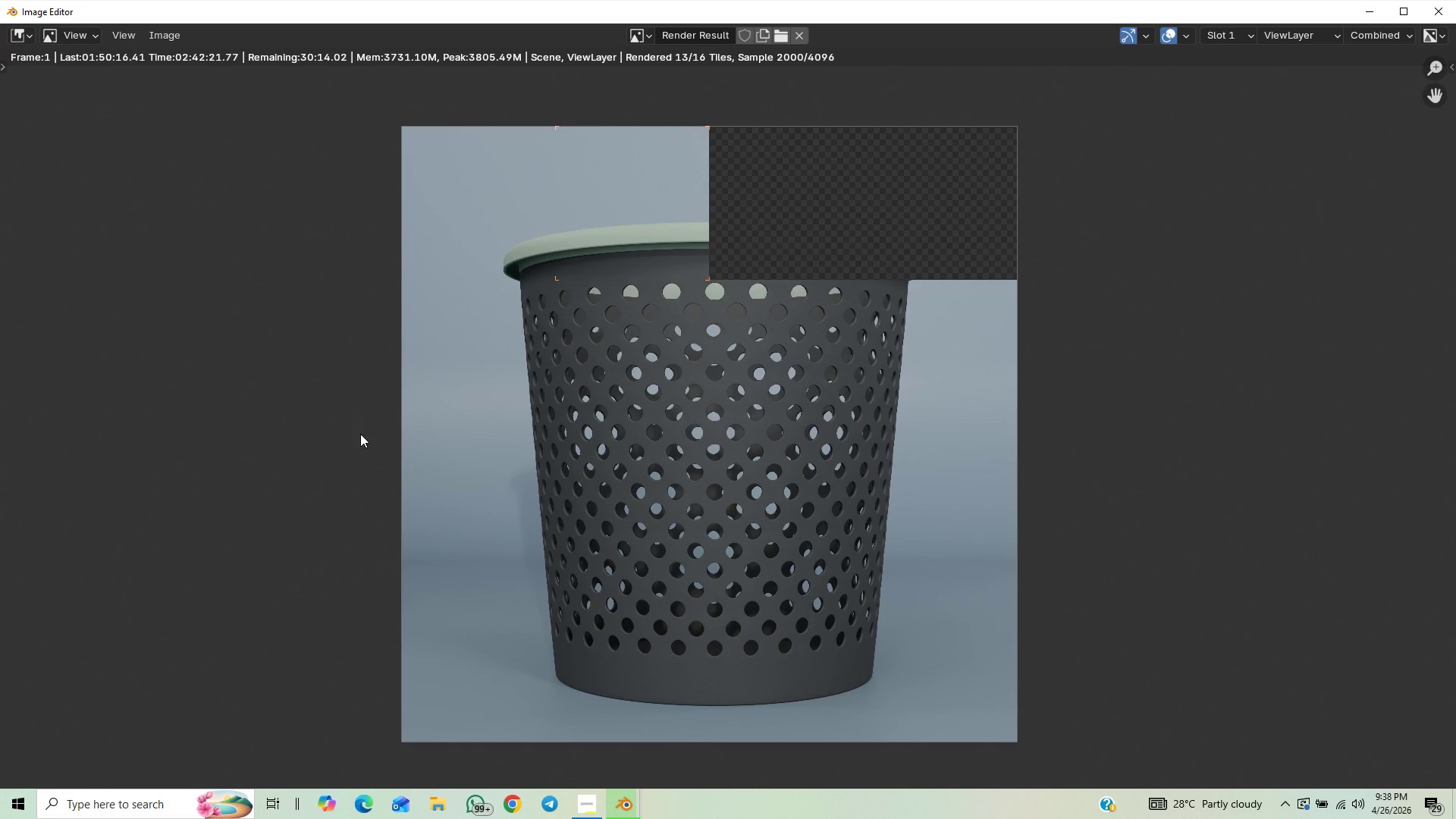 
scroll: coordinate [613, 402], scroll_direction: up, amount: 1.0
 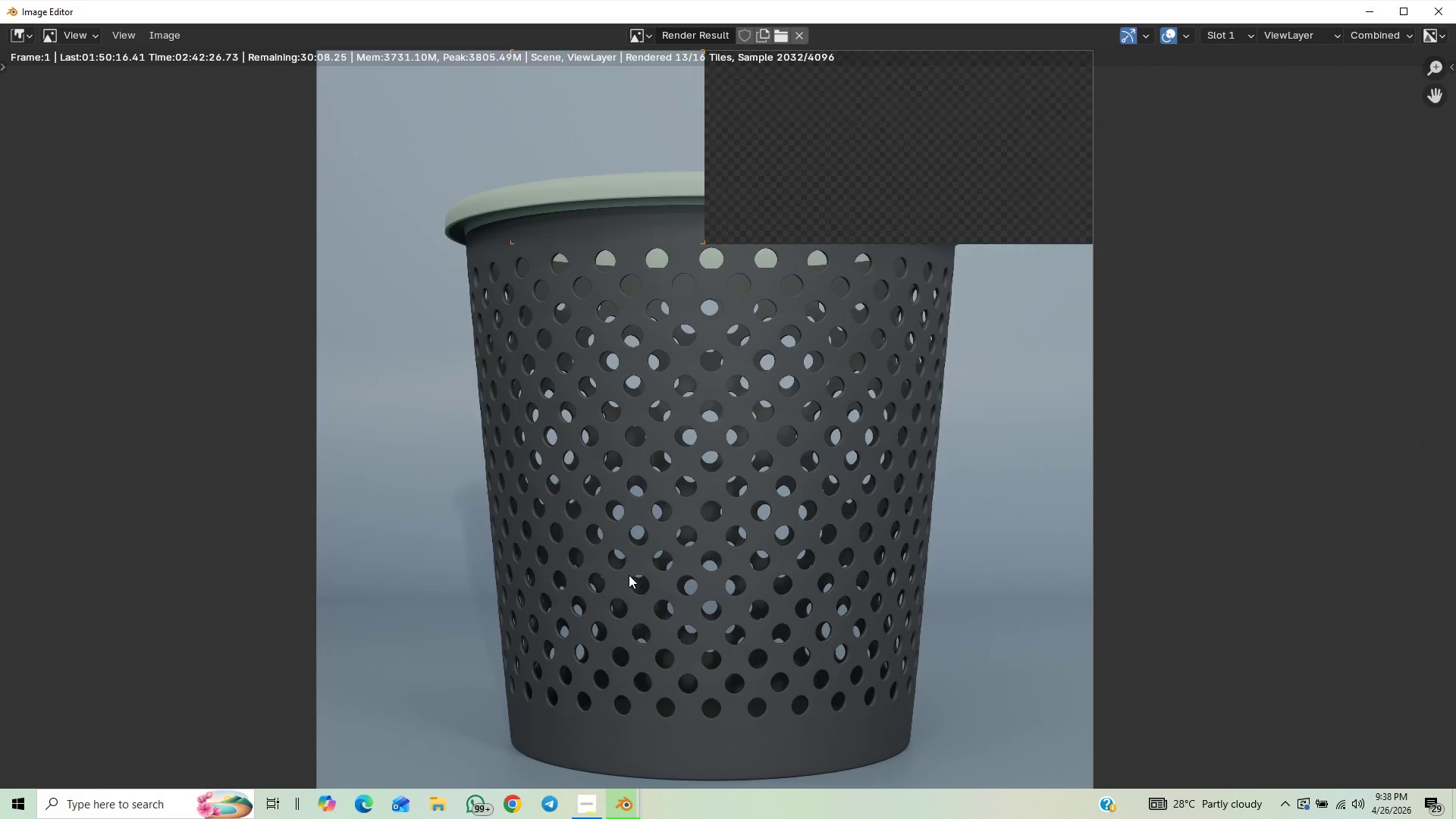 
scroll: coordinate [629, 575], scroll_direction: down, amount: 1.0
 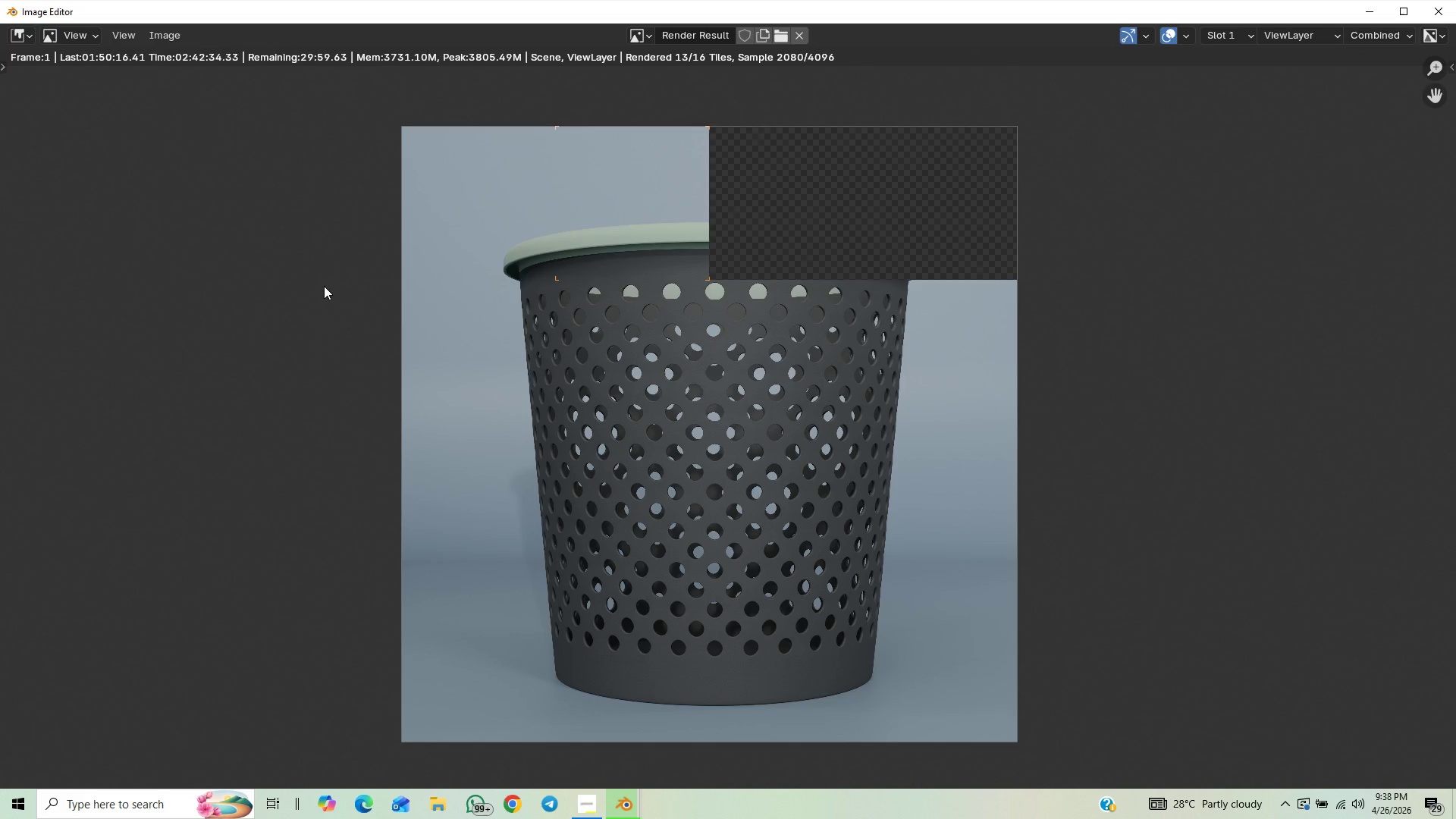 
wait(10.85)
 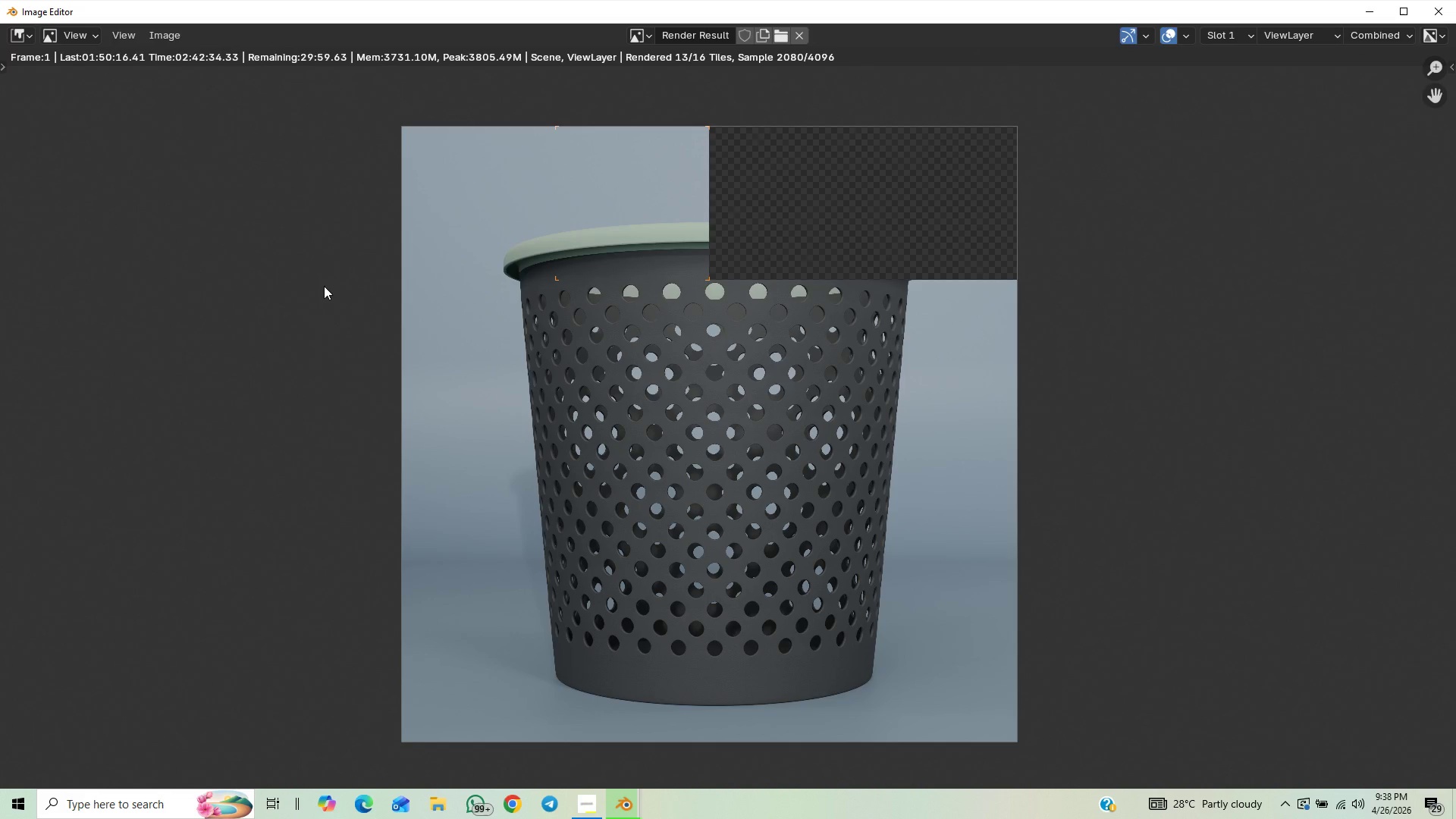 
left_click_drag(start_coordinate=[233, 226], to_coordinate=[243, 369])
 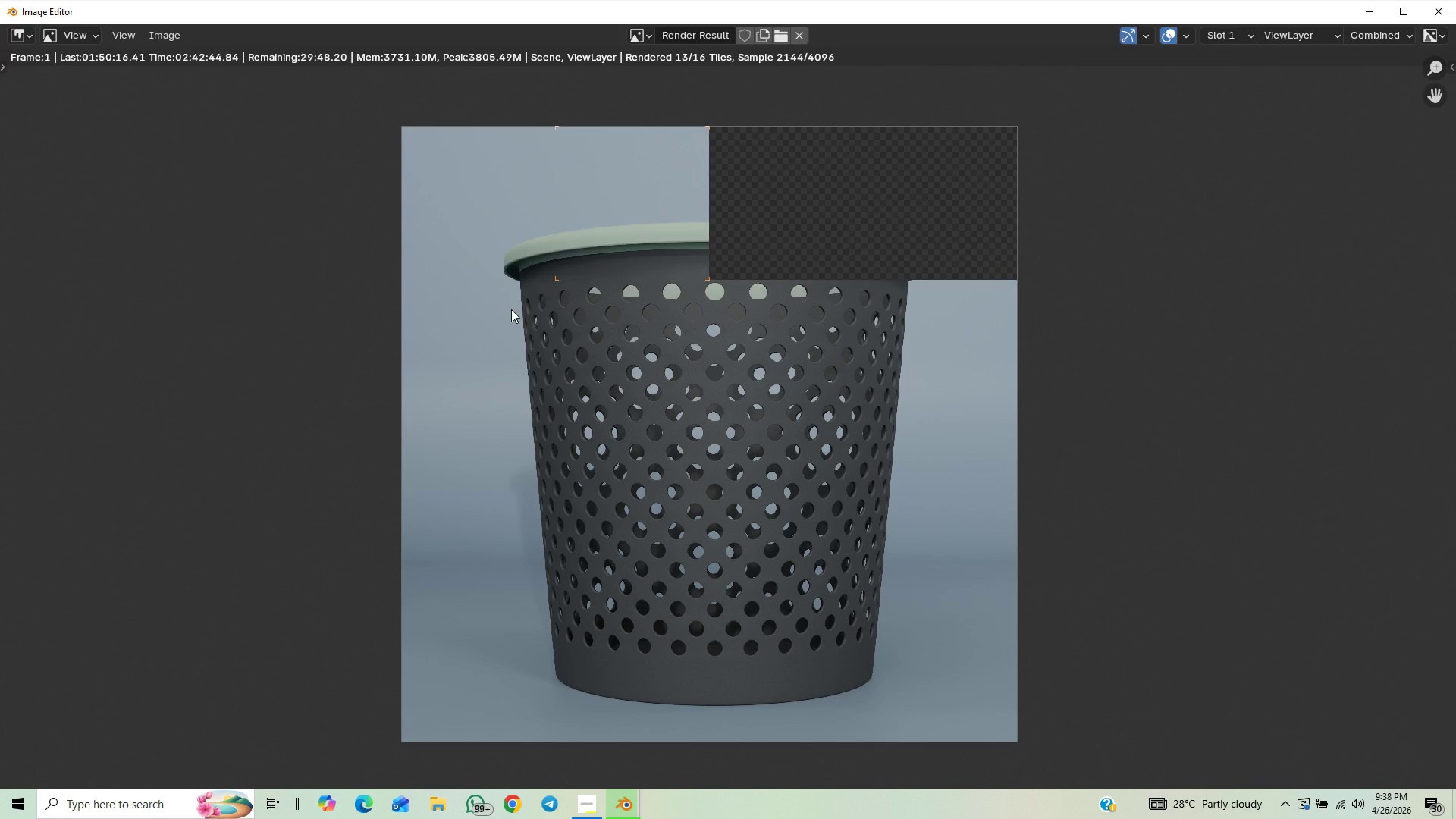 
wait(5.84)
 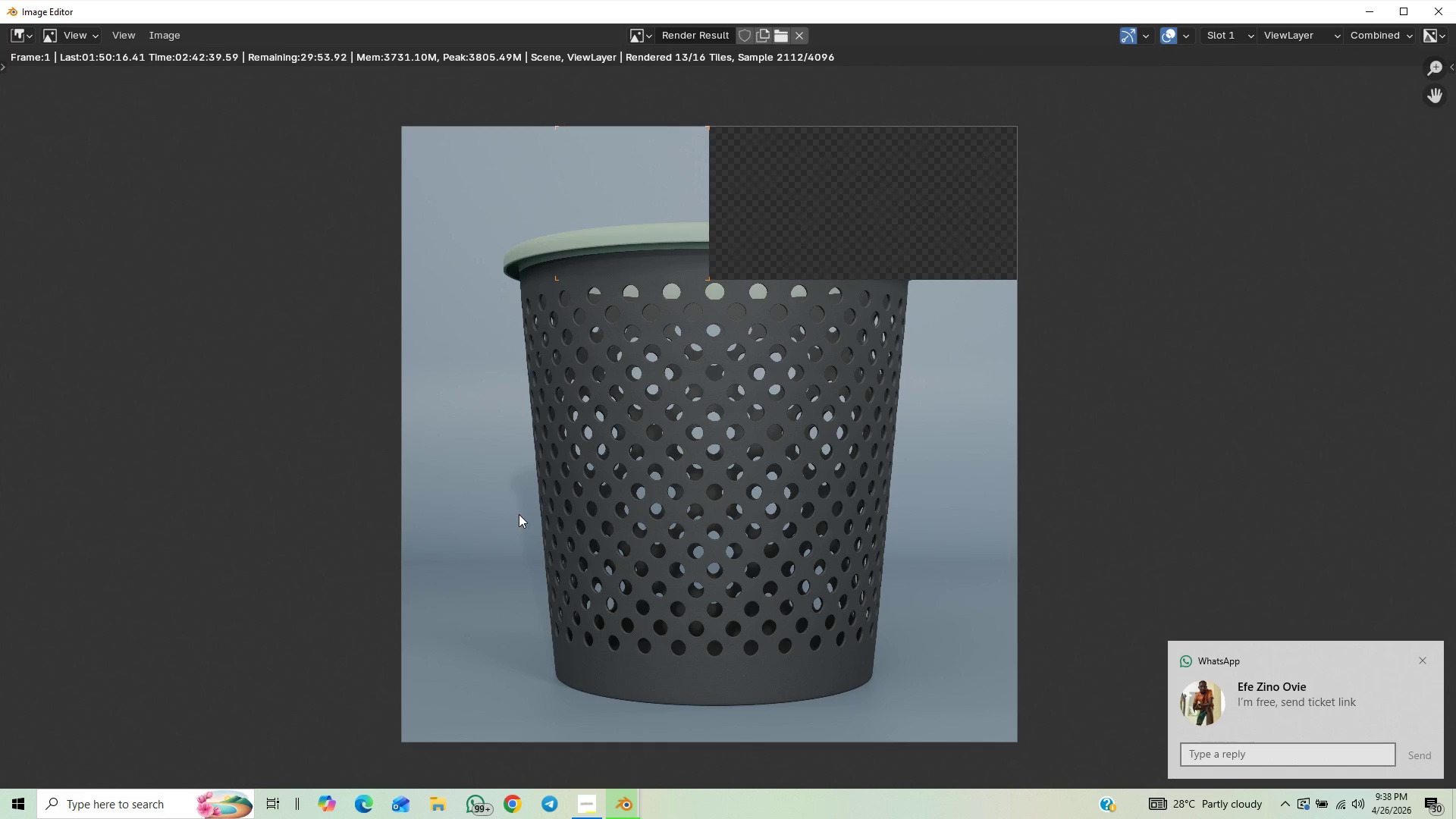 
scroll: coordinate [511, 309], scroll_direction: up, amount: 1.0
 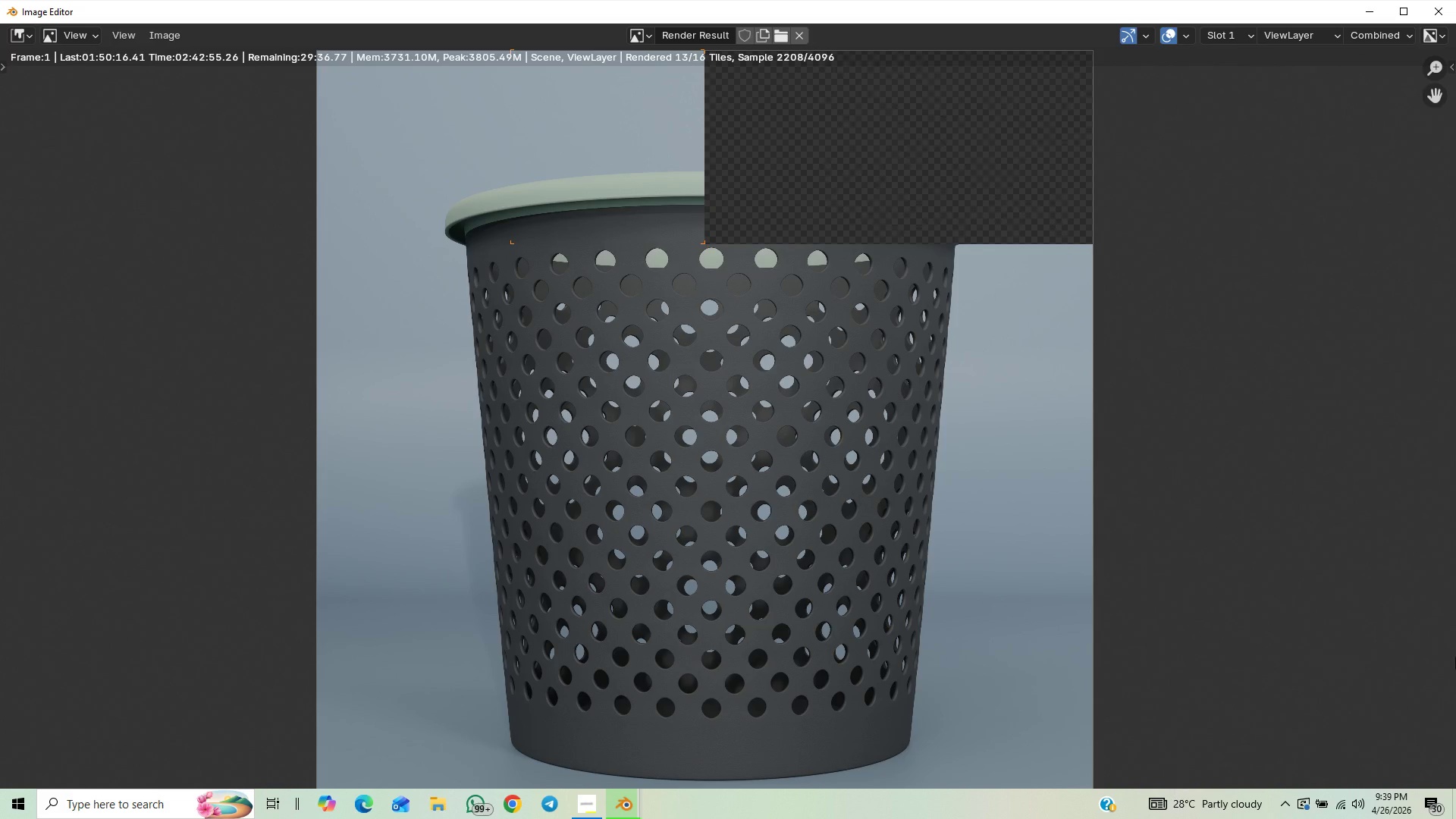 
wait(14.63)
 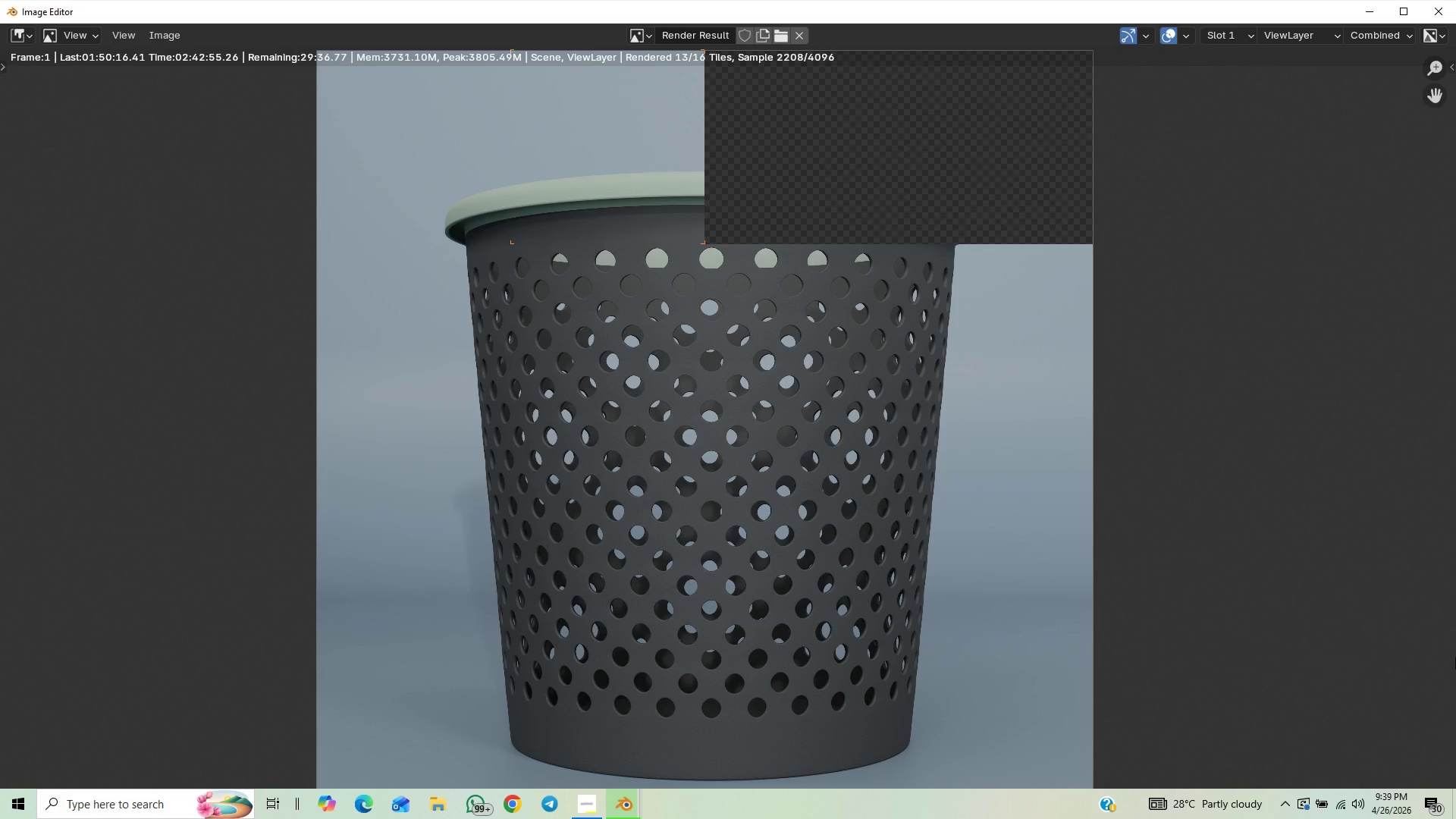 
scroll: coordinate [853, 589], scroll_direction: down, amount: 1.0